 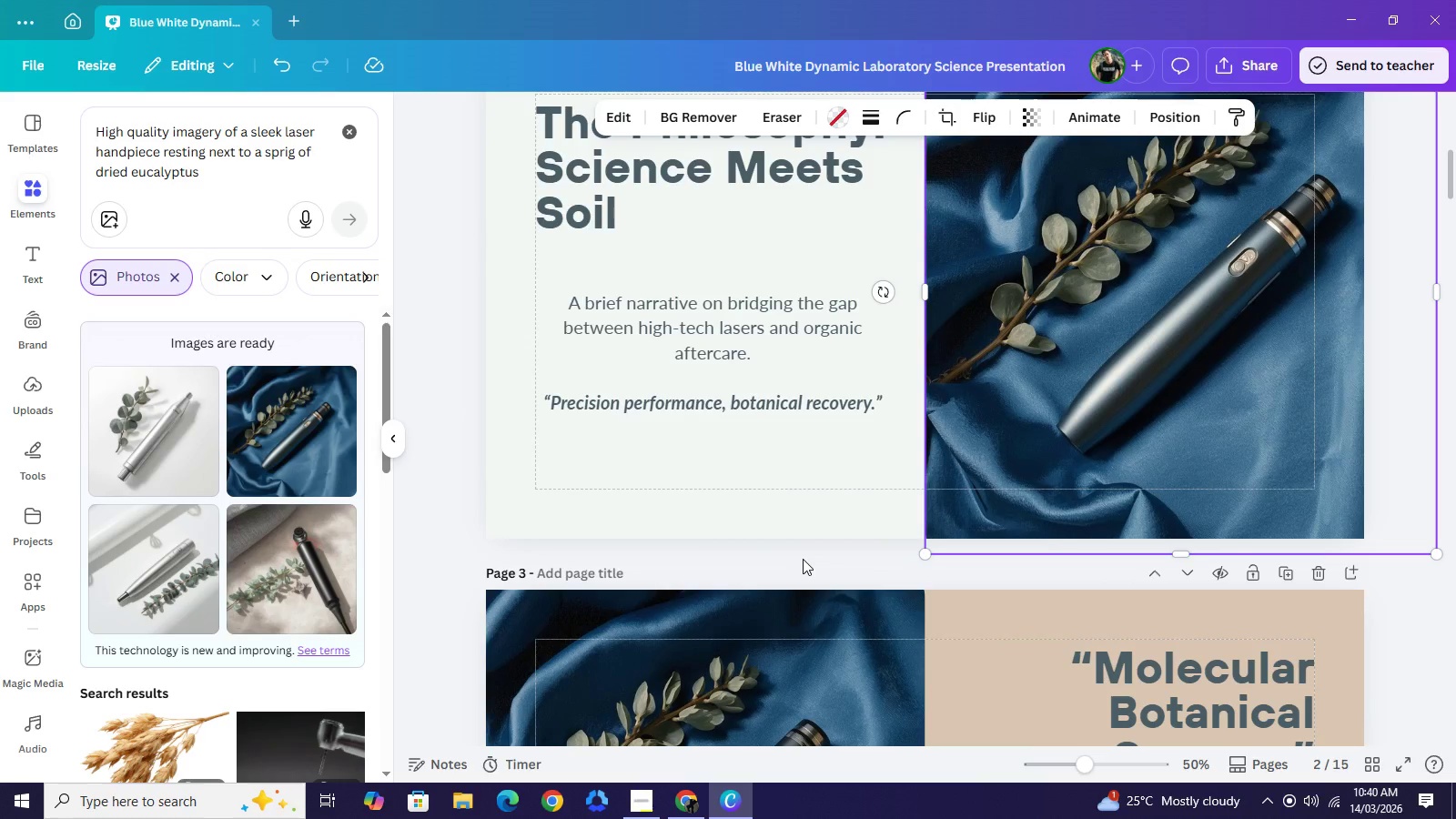 
left_click([353, 136])
 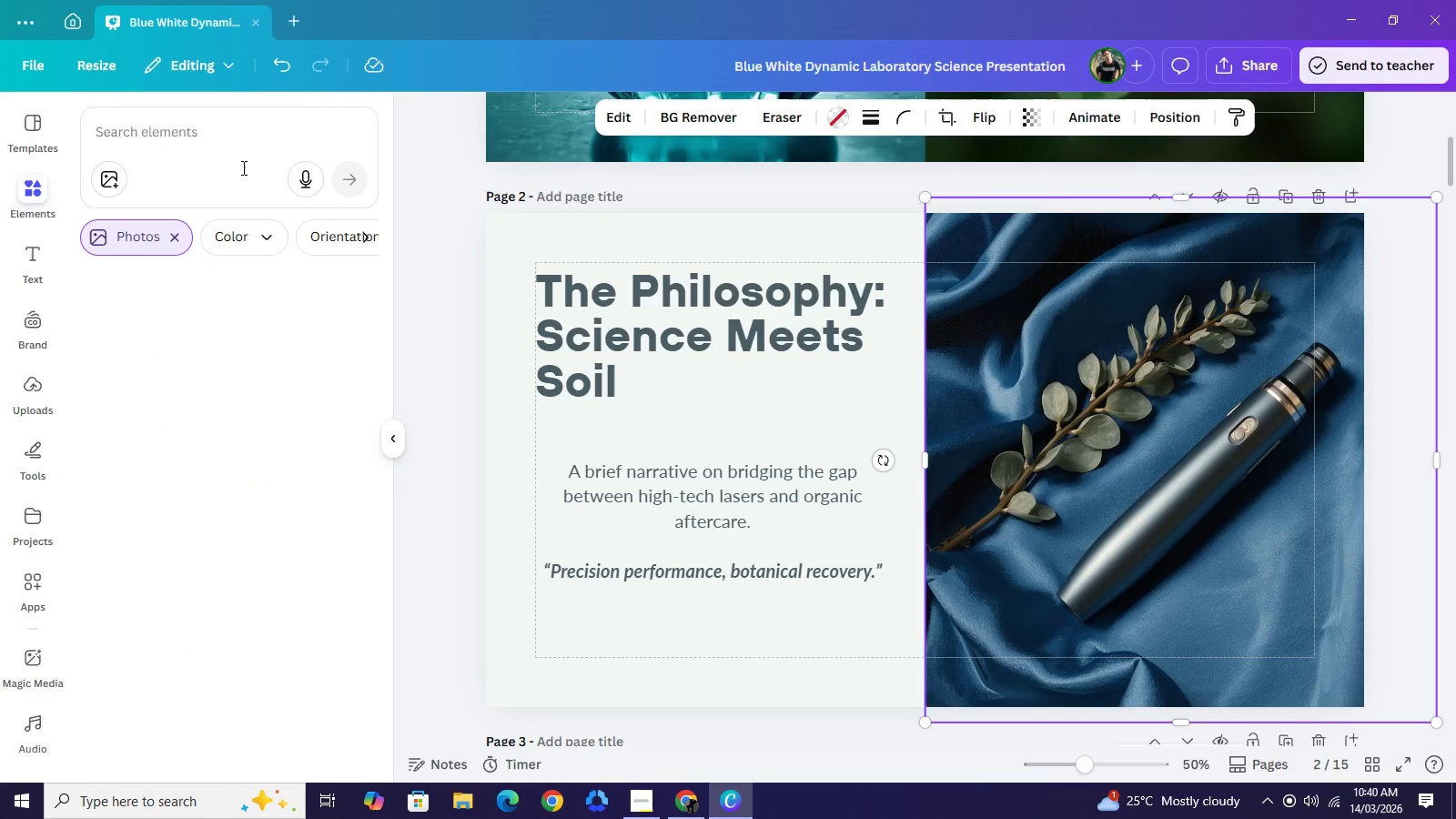 
left_click([242, 167])
 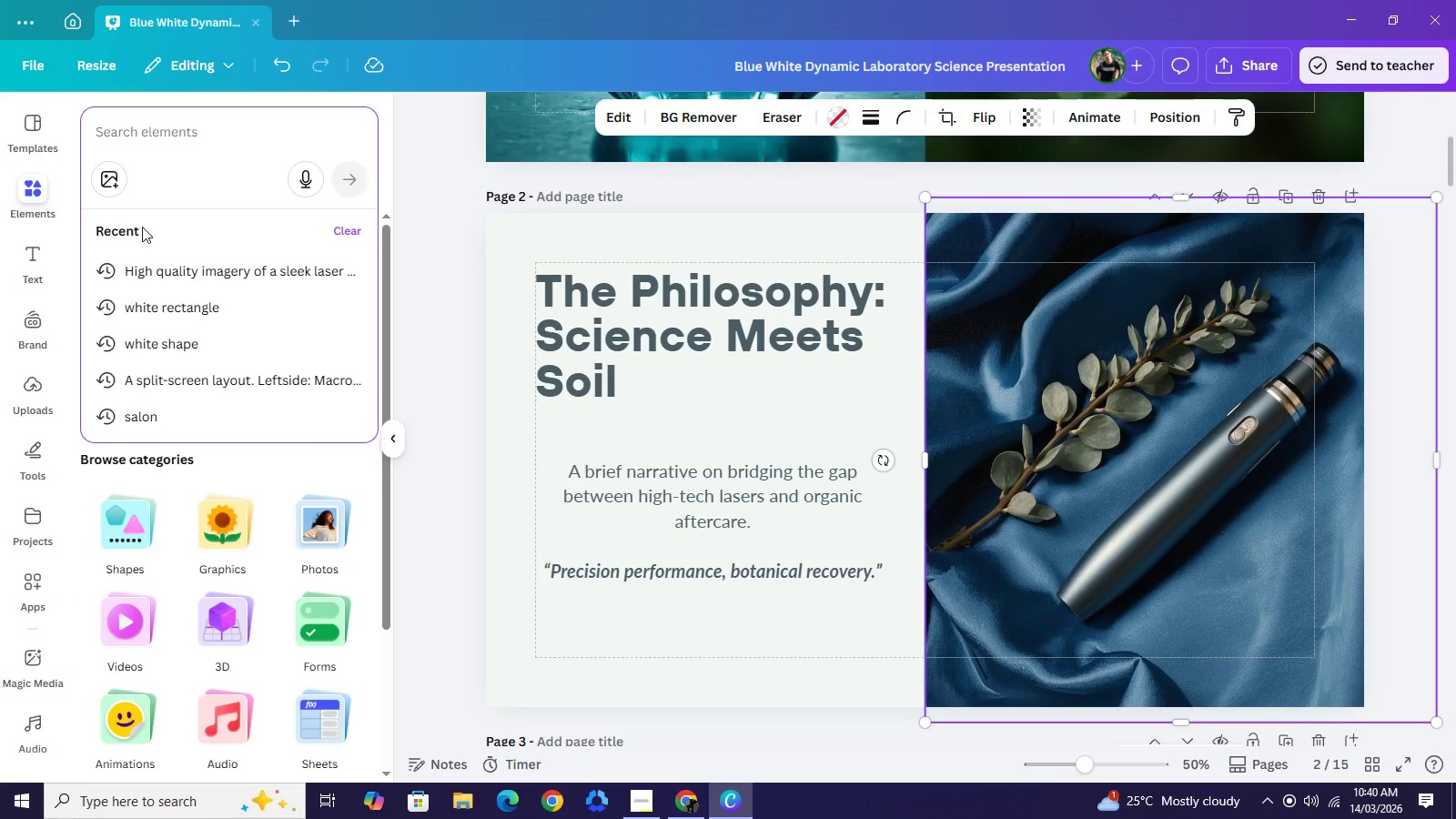 
type(botanical)
key(NumpadEnter)
 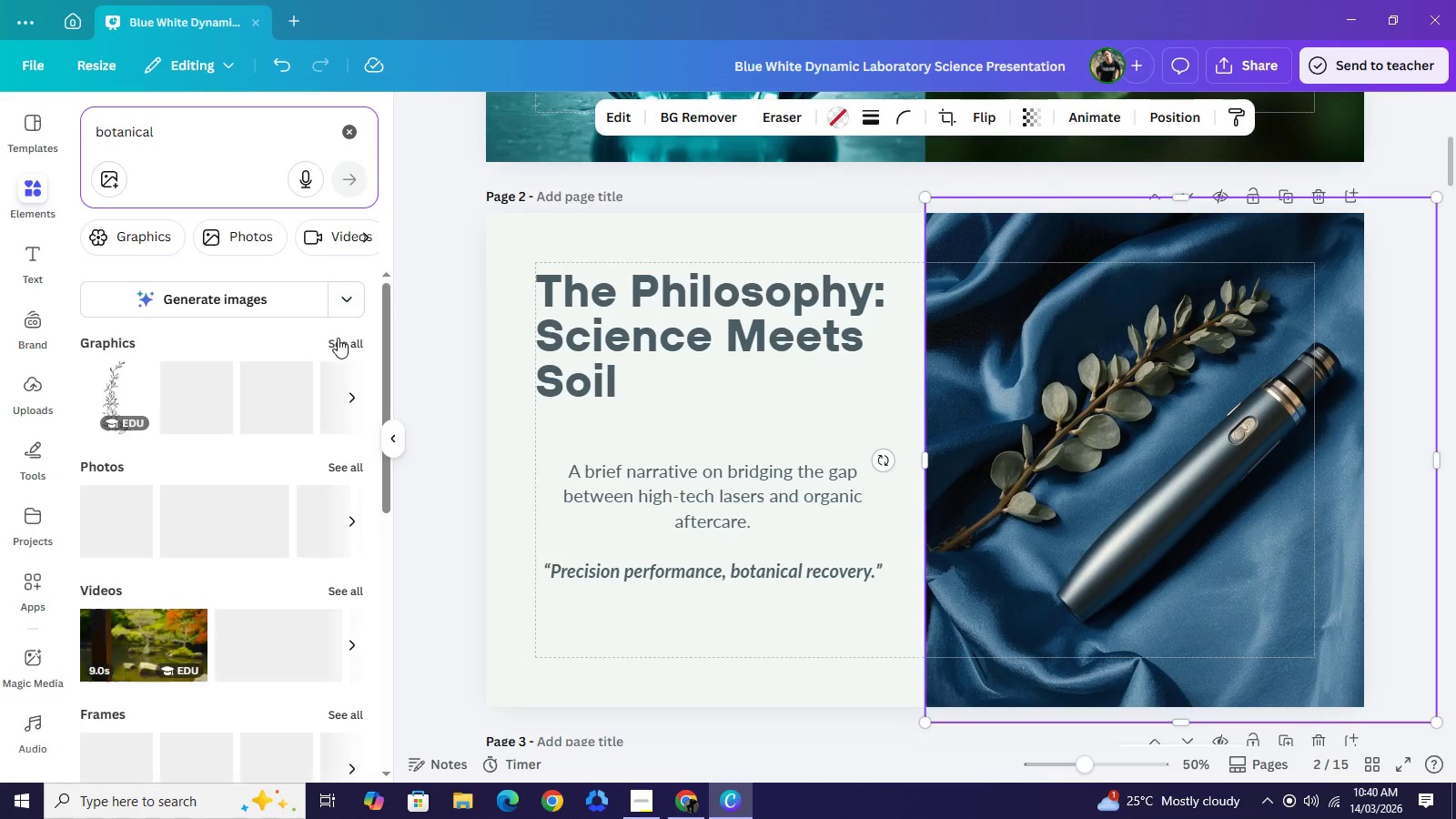 
wait(10.16)
 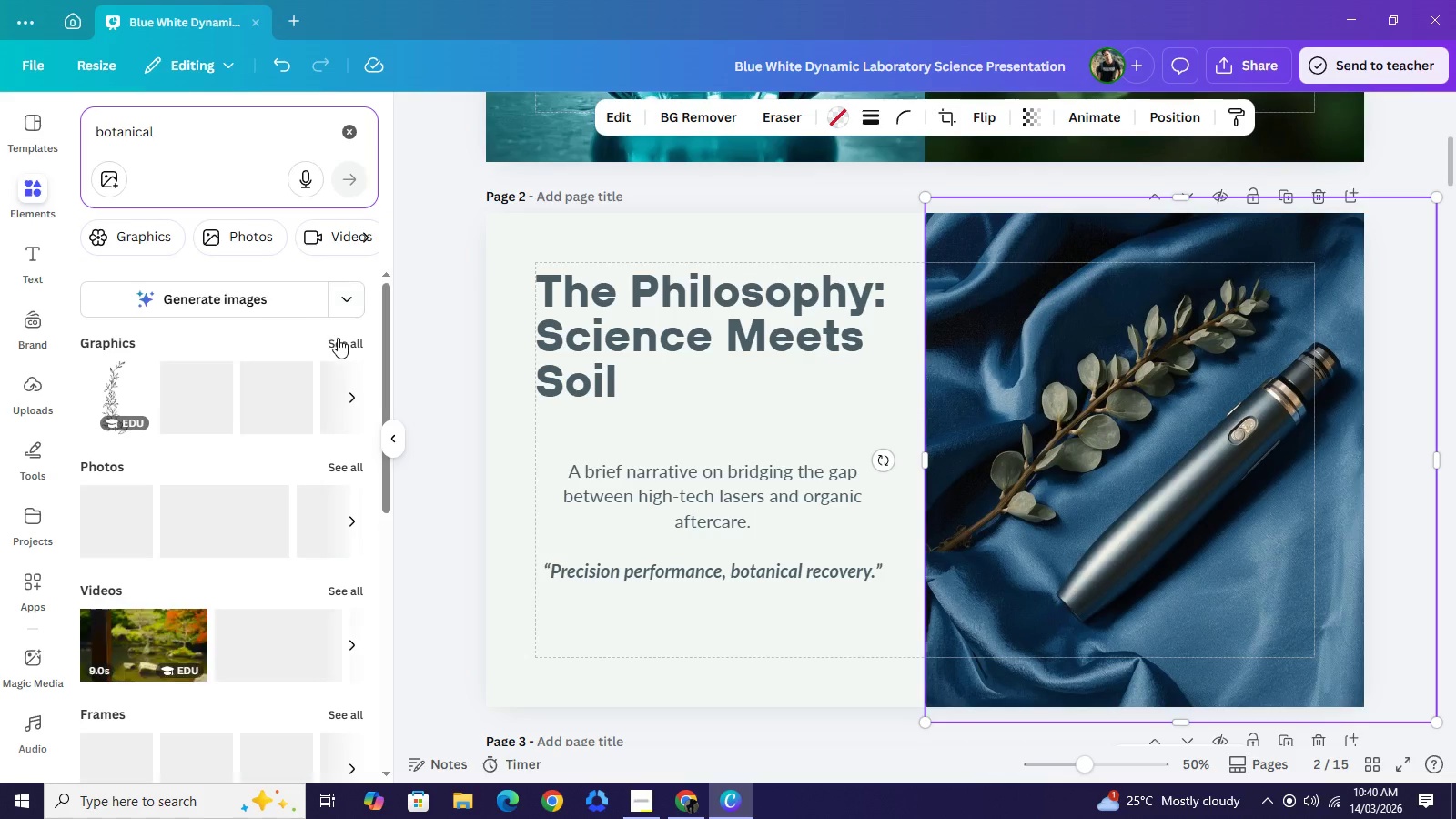 
scroll: coordinate [387, 358], scroll_direction: down, amount: 1.0
 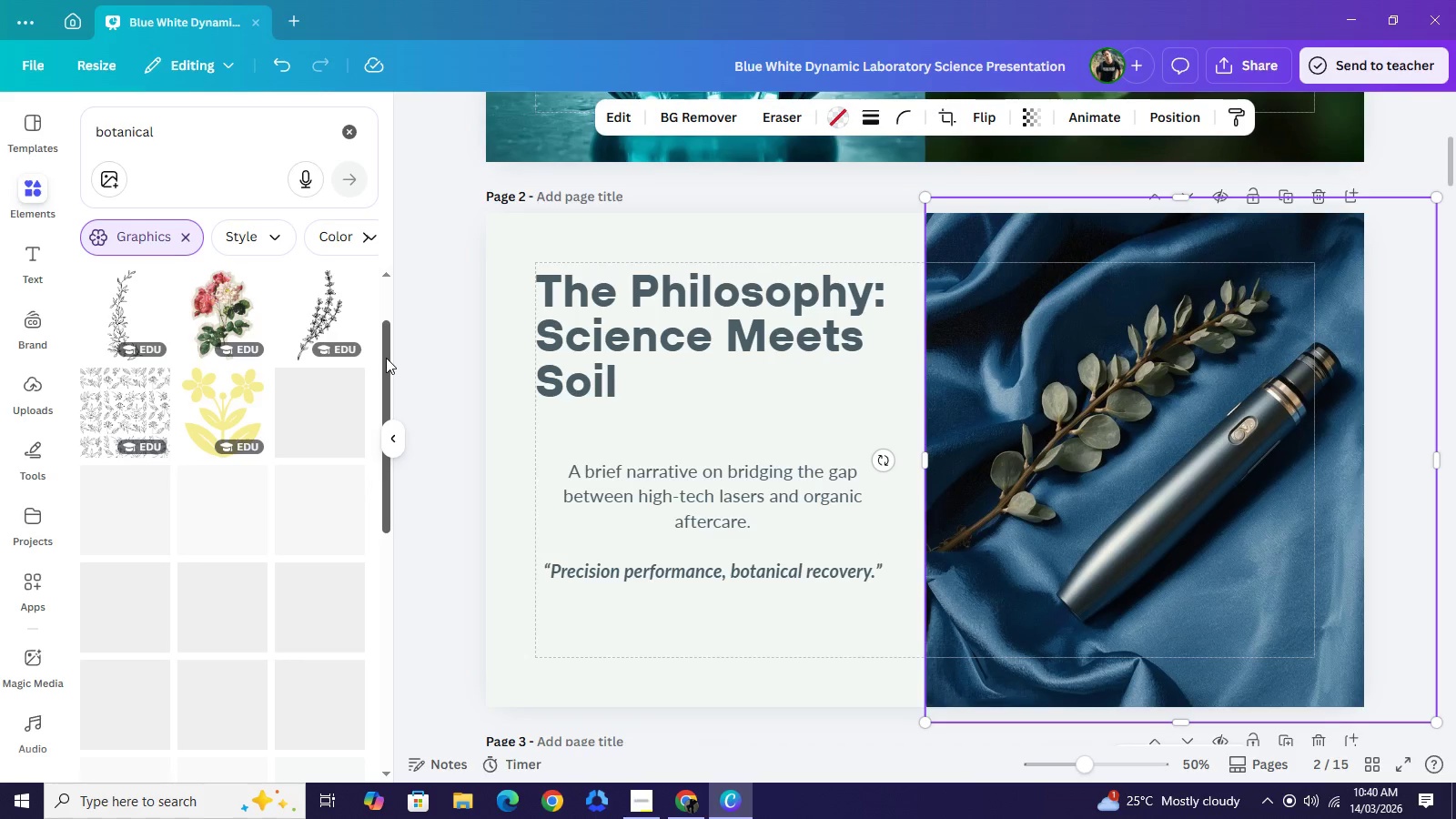 
wait(5.36)
 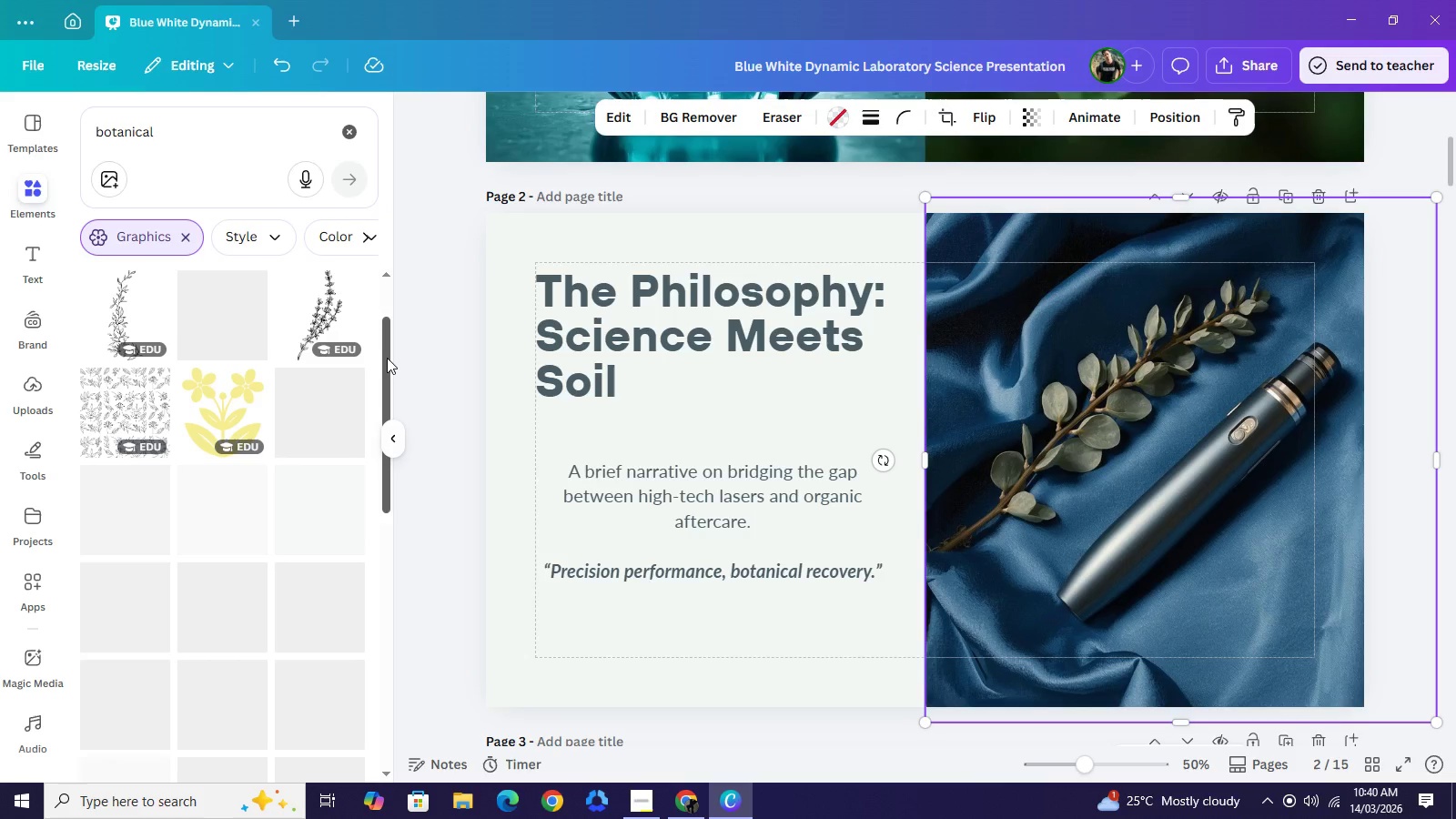 
scroll: coordinate [341, 428], scroll_direction: up, amount: 2.0
 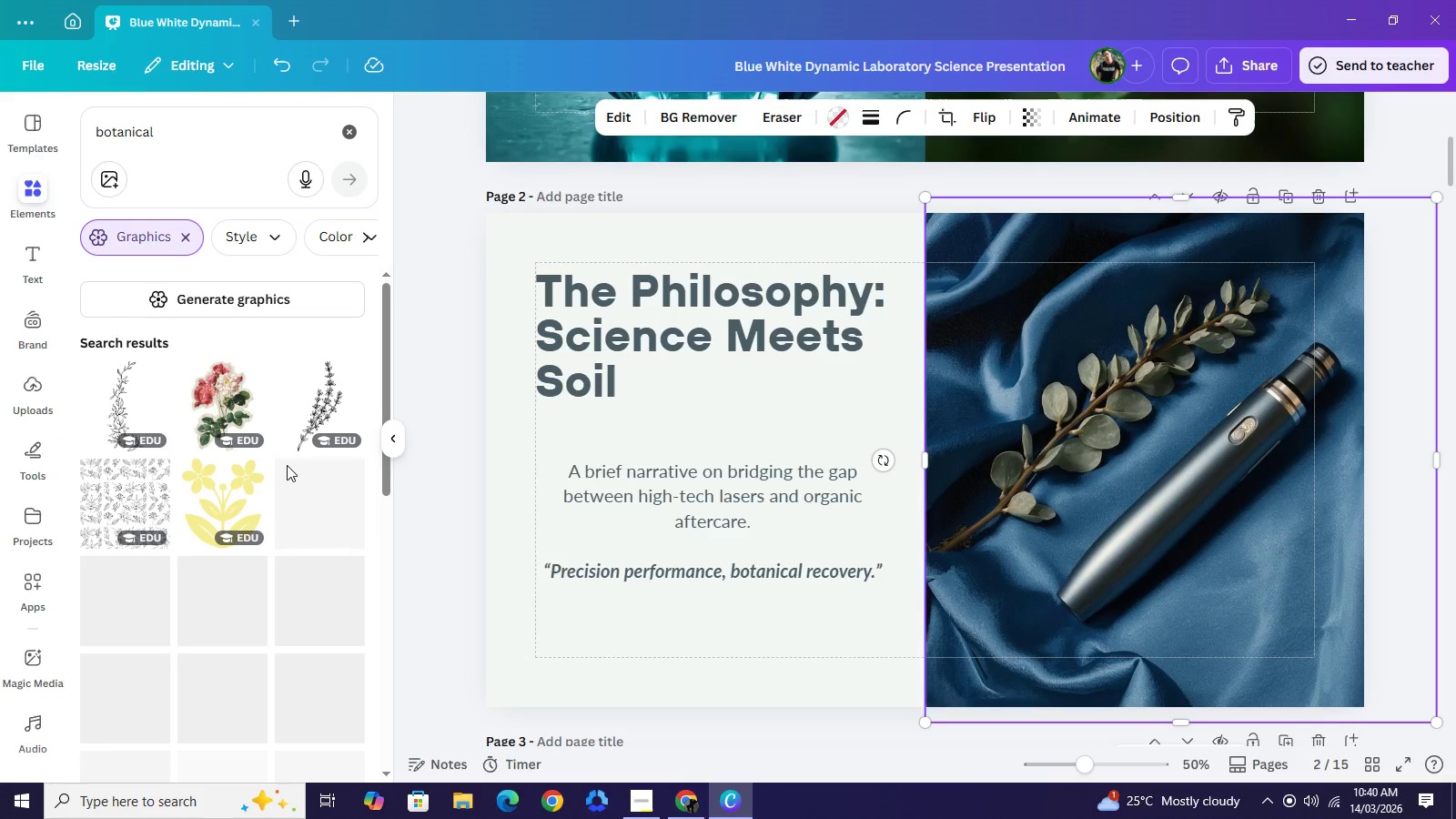 
scroll: coordinate [287, 465], scroll_direction: none, amount: 0.0
 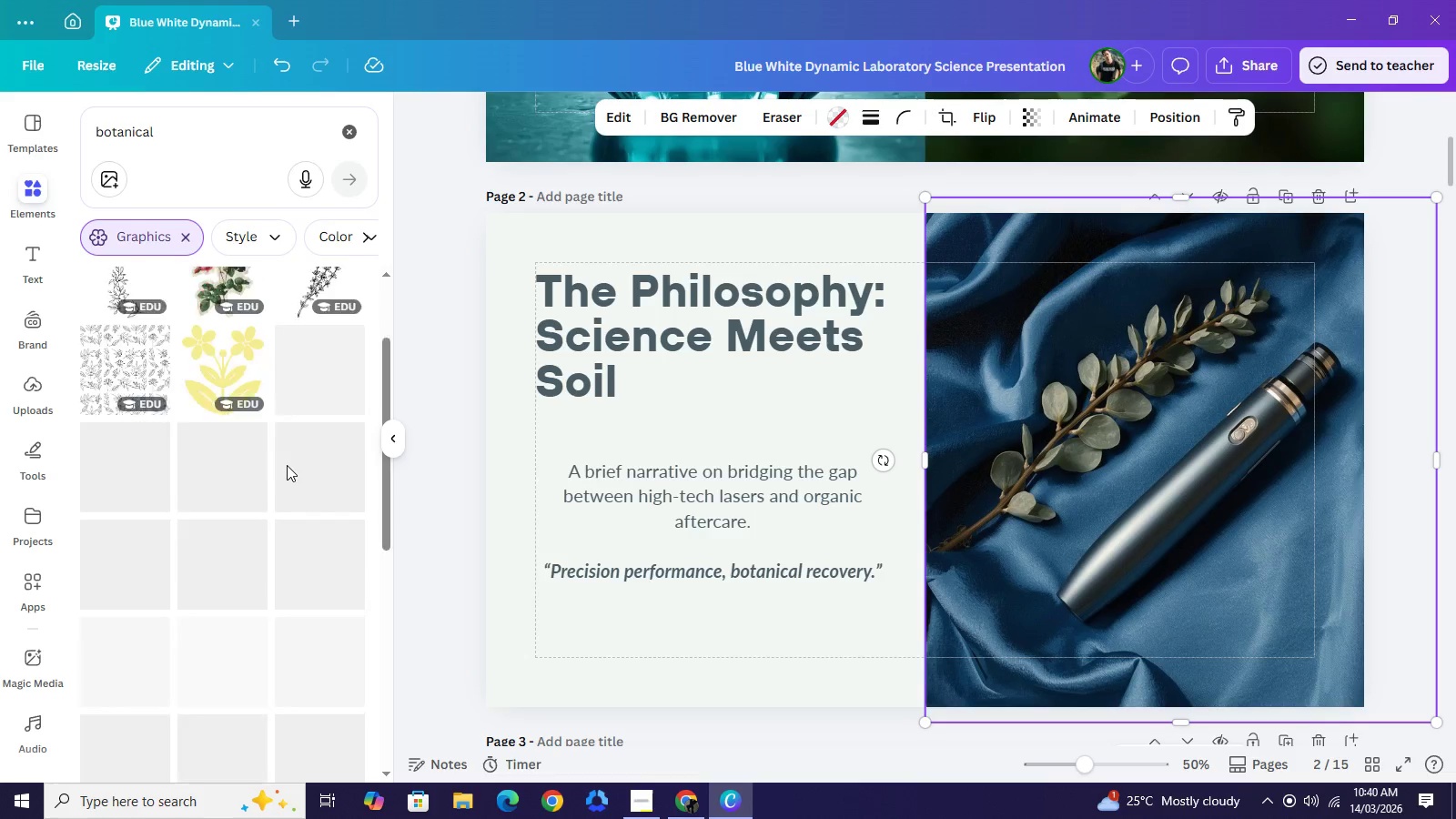 
scroll: coordinate [286, 465], scroll_direction: down, amount: 3.0
 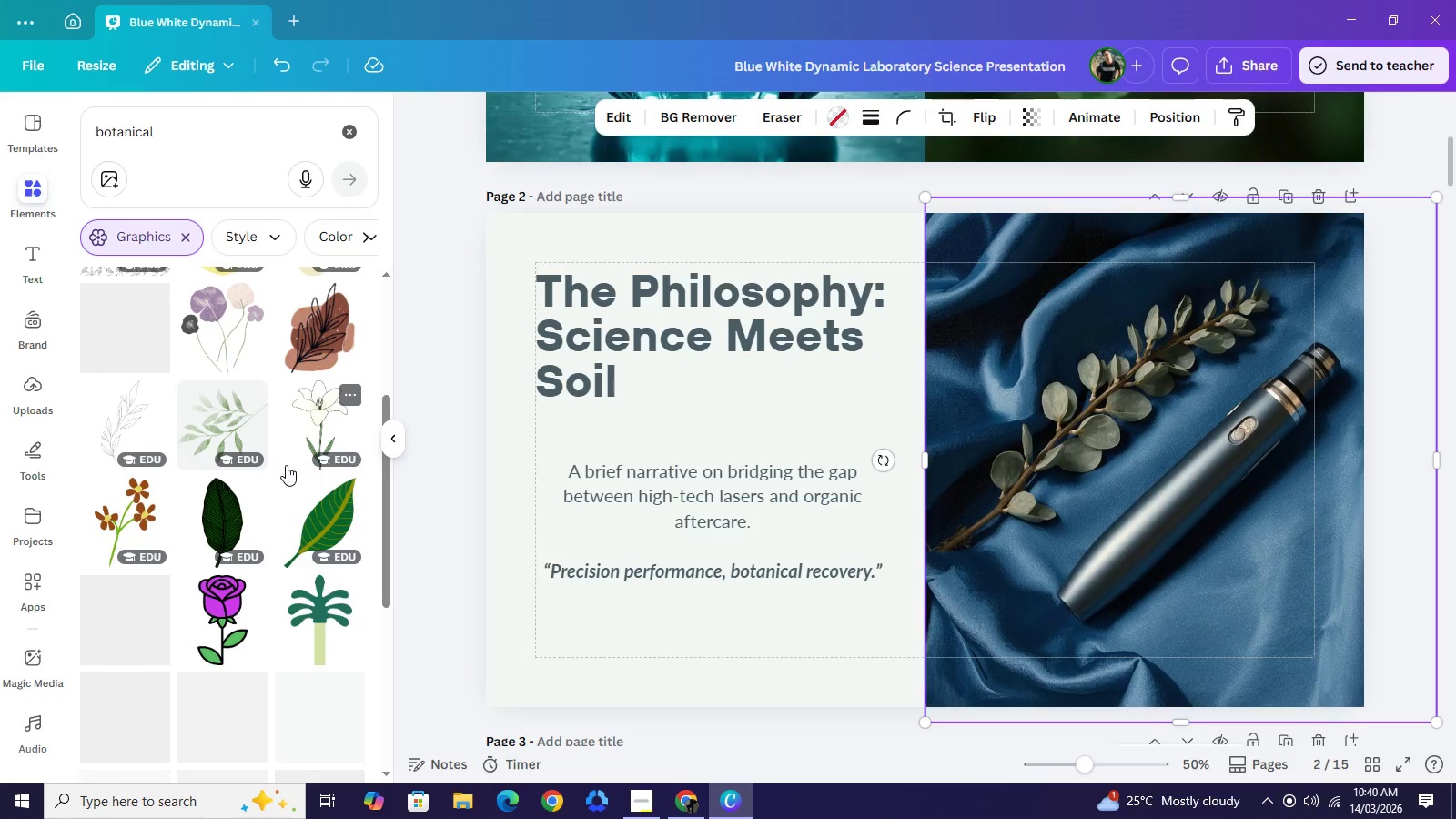 
wait(5.21)
 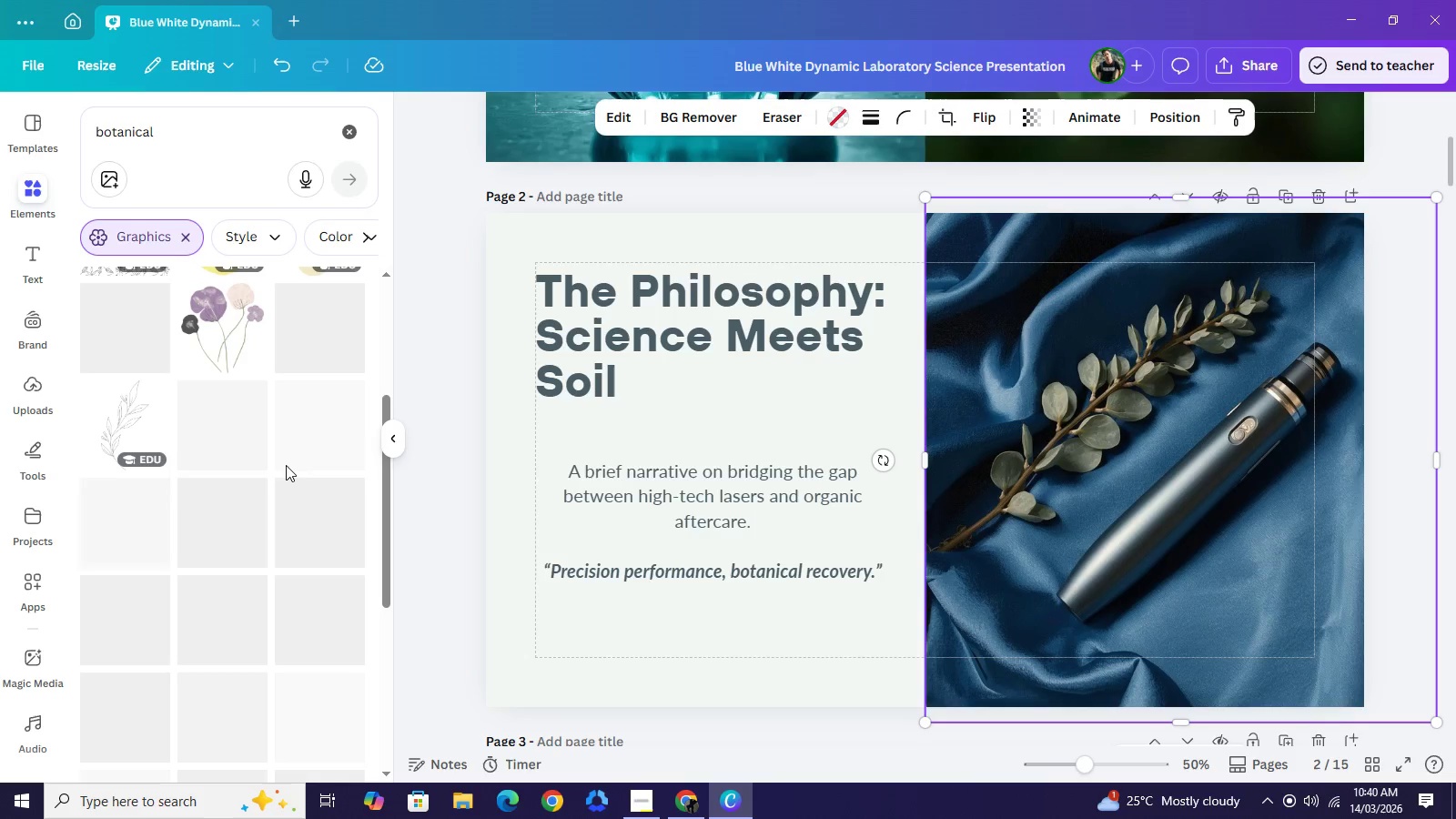 
scroll: coordinate [286, 465], scroll_direction: down, amount: 2.0
 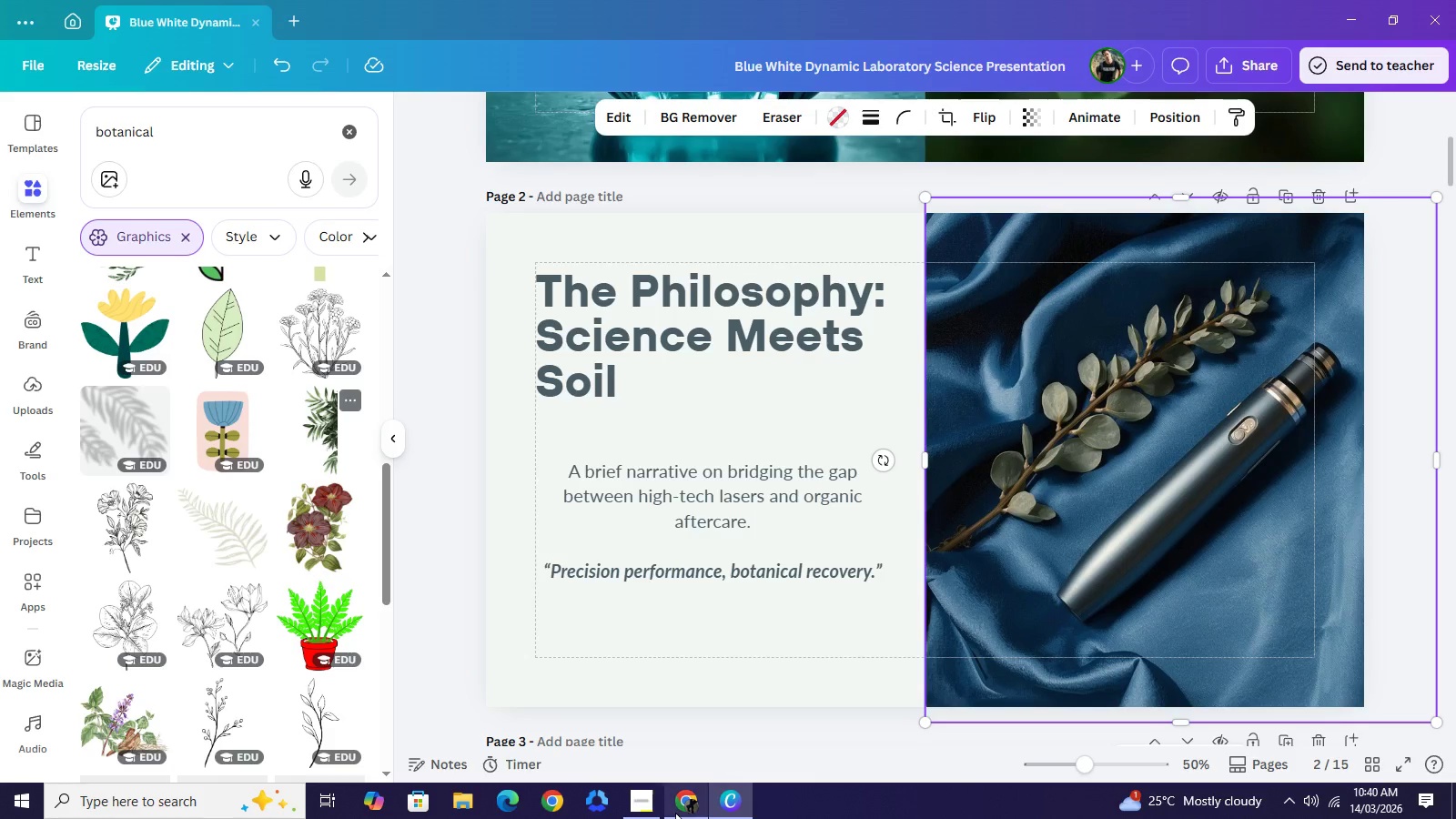 
left_click([648, 807])